 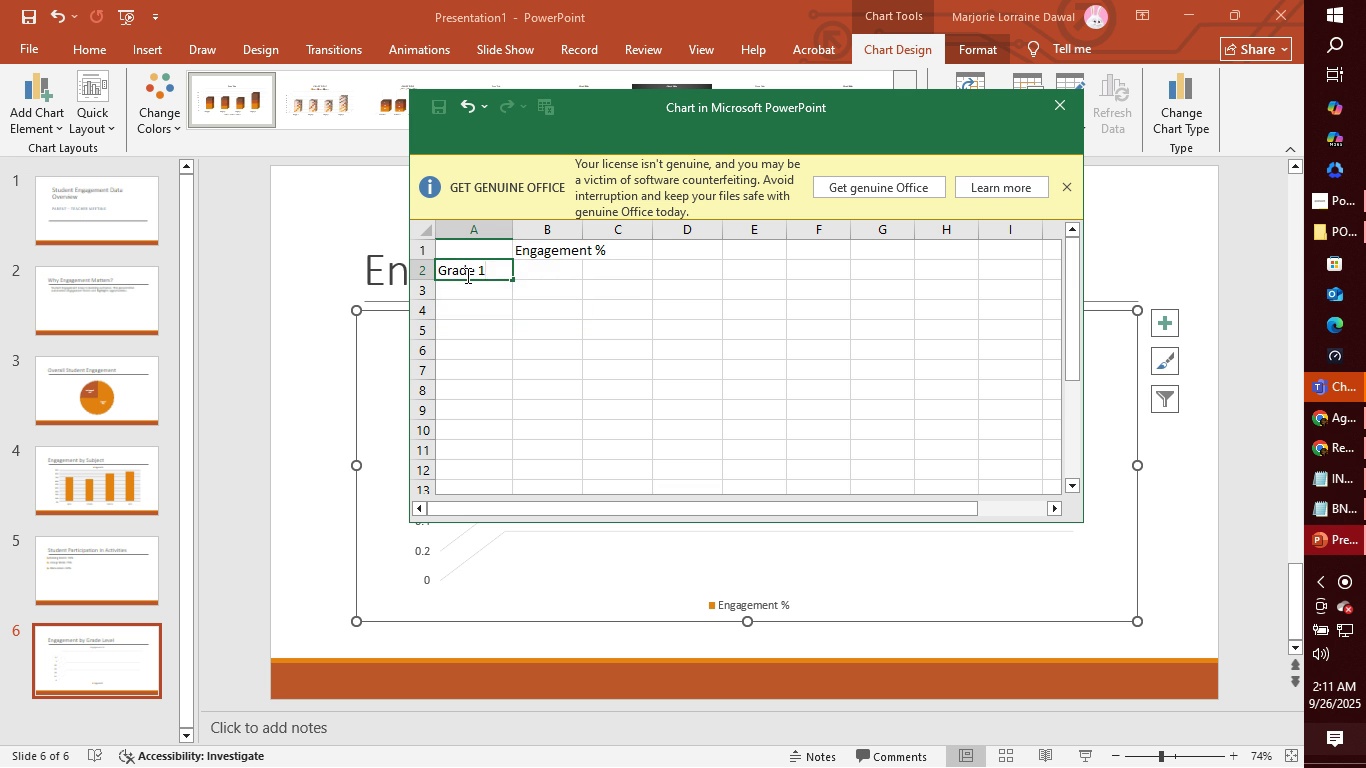 
key(Tab)
 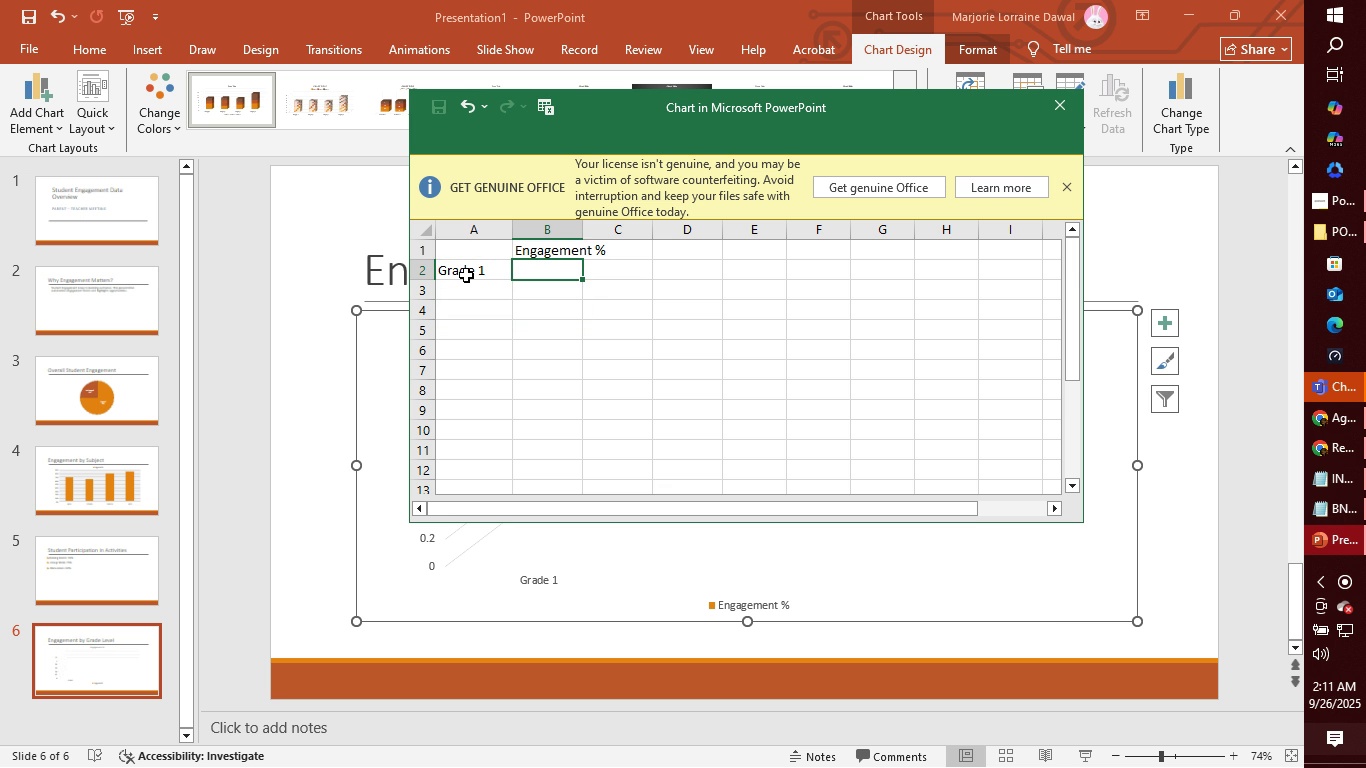 
wait(5.45)
 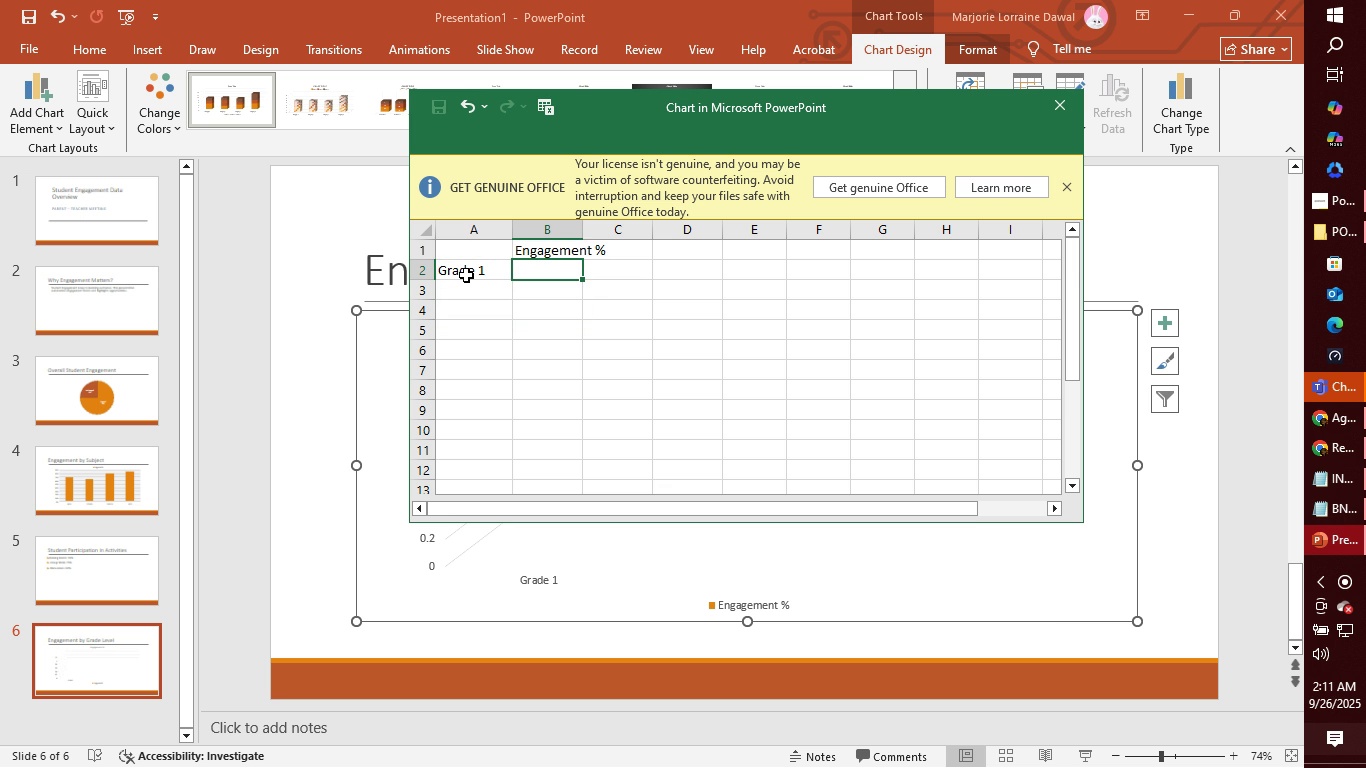 
key(6)
 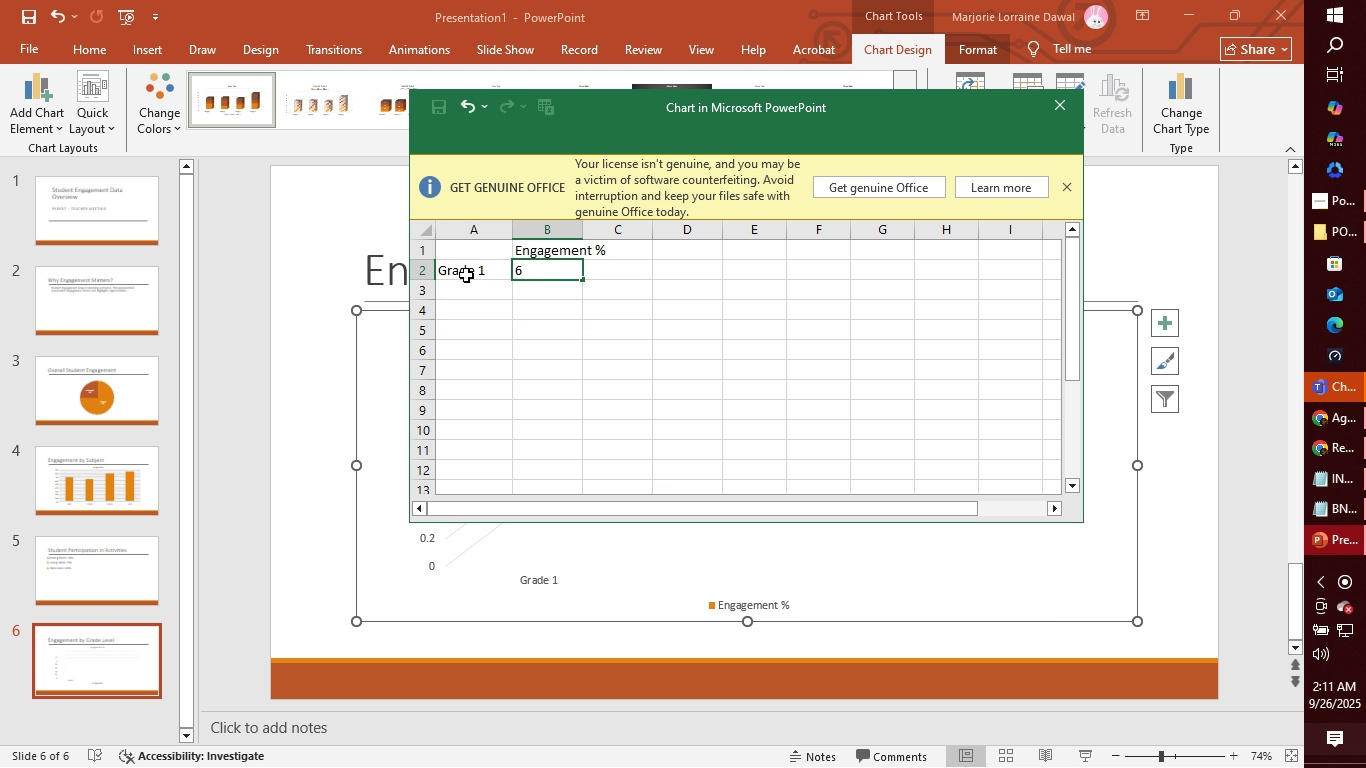 
wait(5.45)
 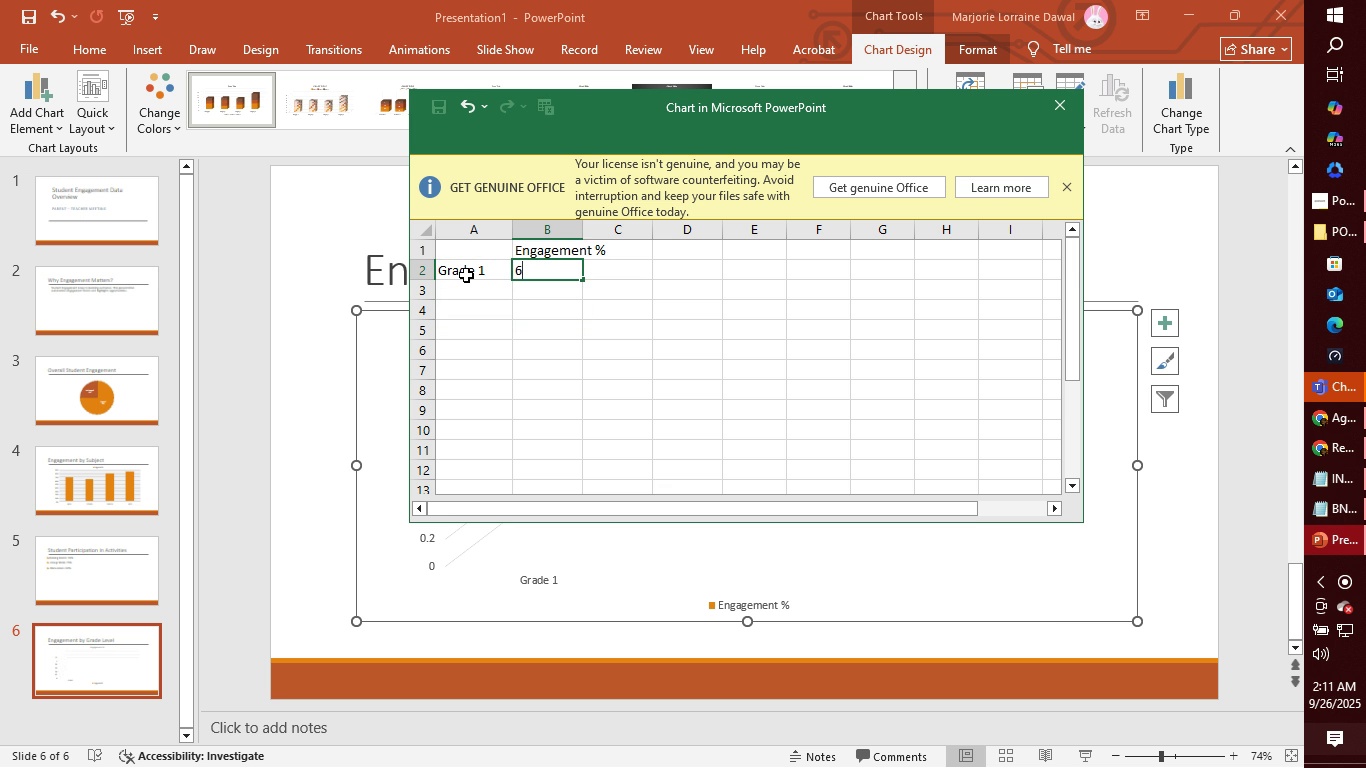 
key(5)
 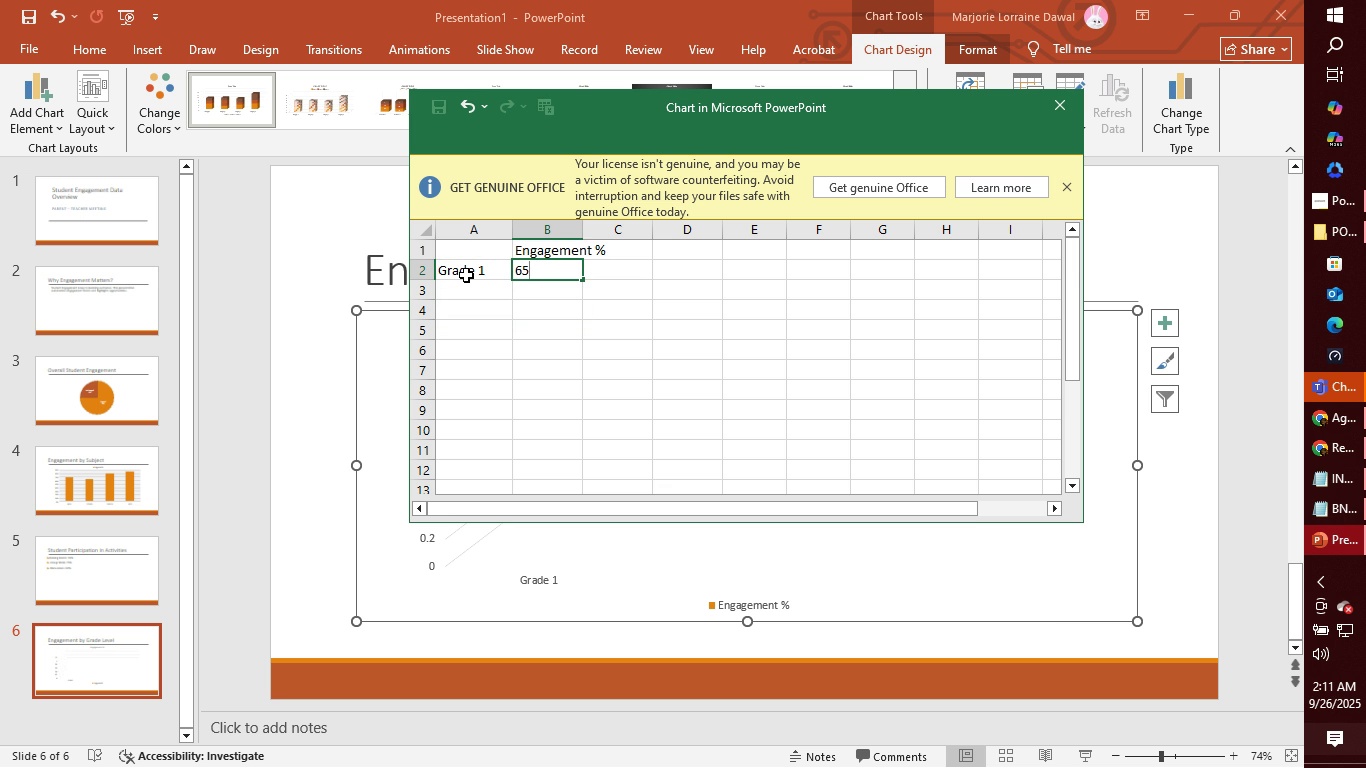 
key(Backspace)
 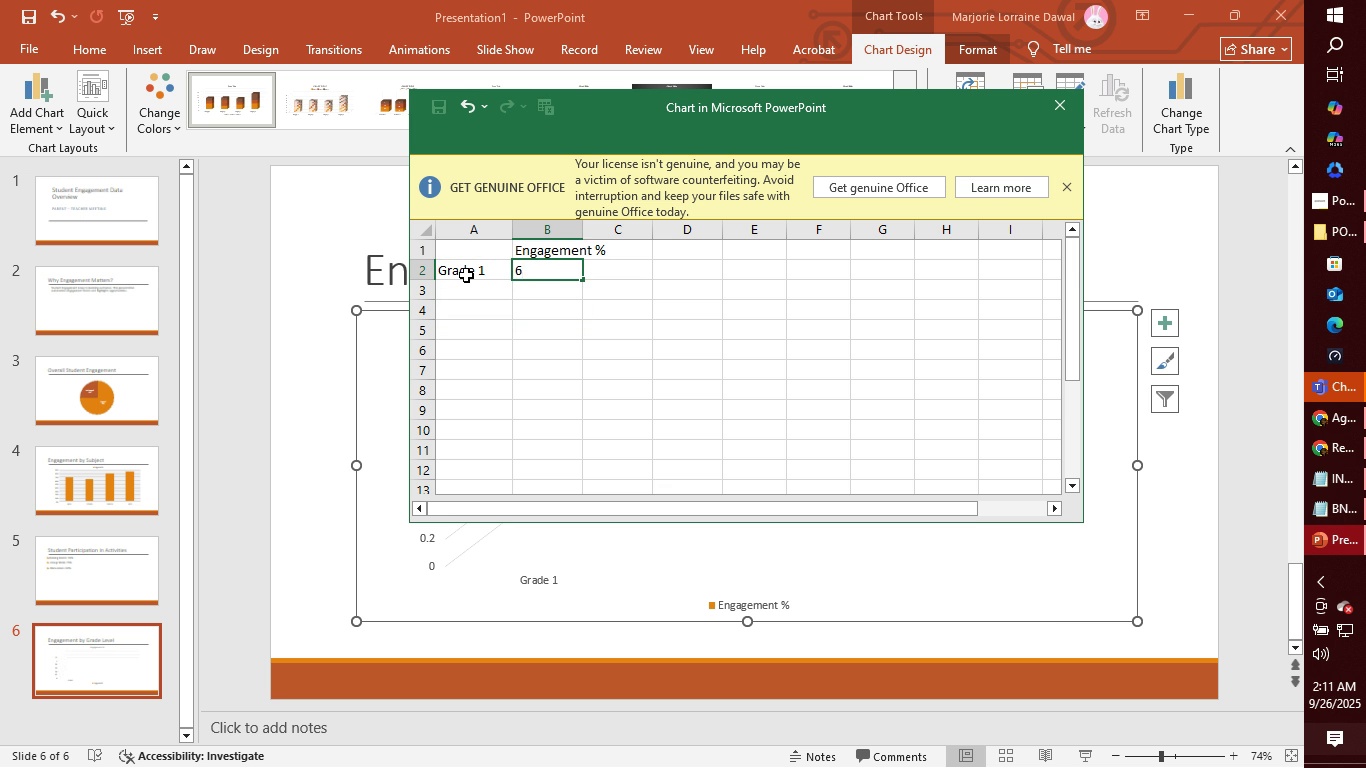 
key(0)